 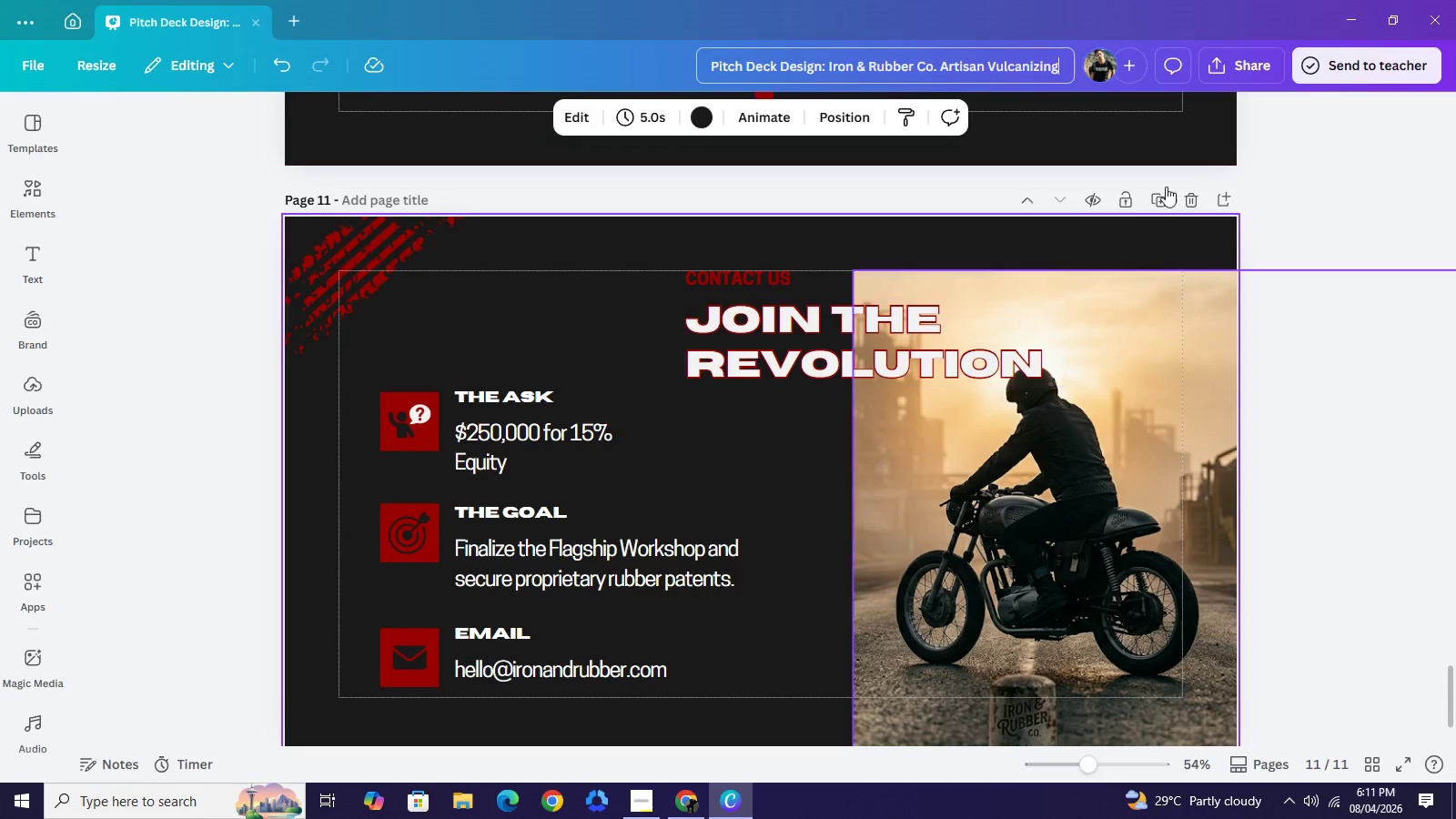 
mouse_move([1230, 90])
 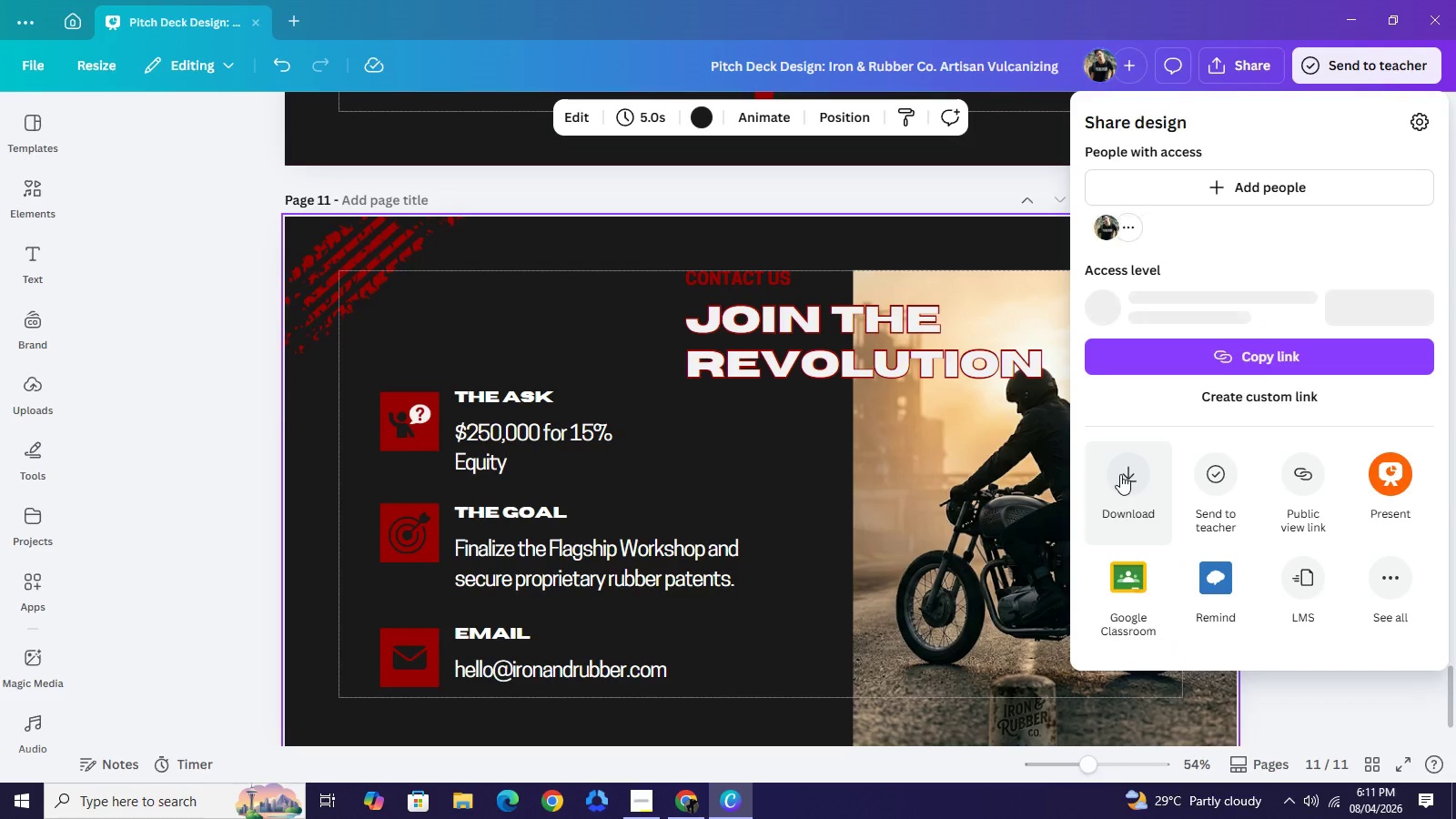 
mouse_move([1127, 443])
 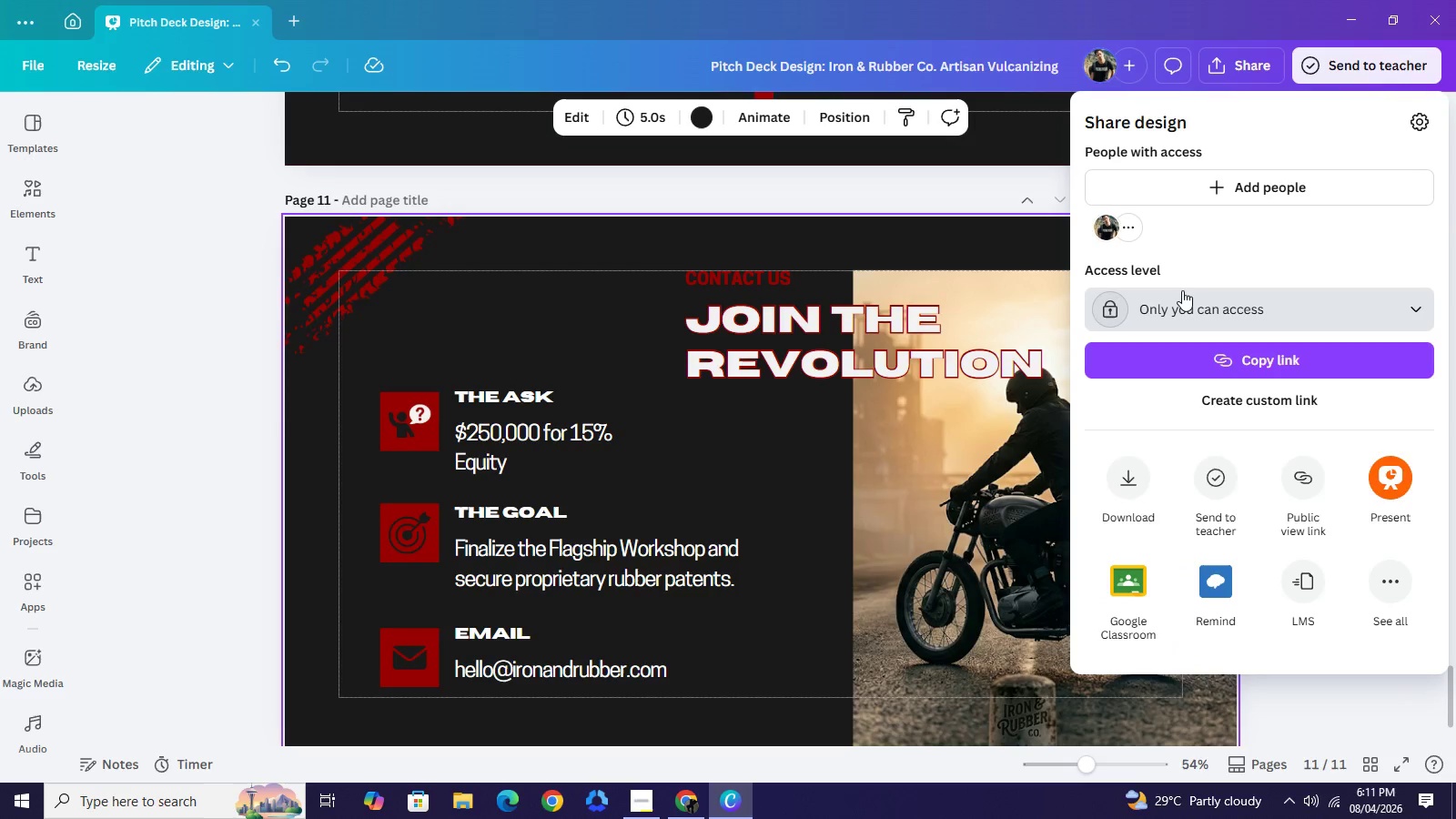 
left_click([1182, 290])
 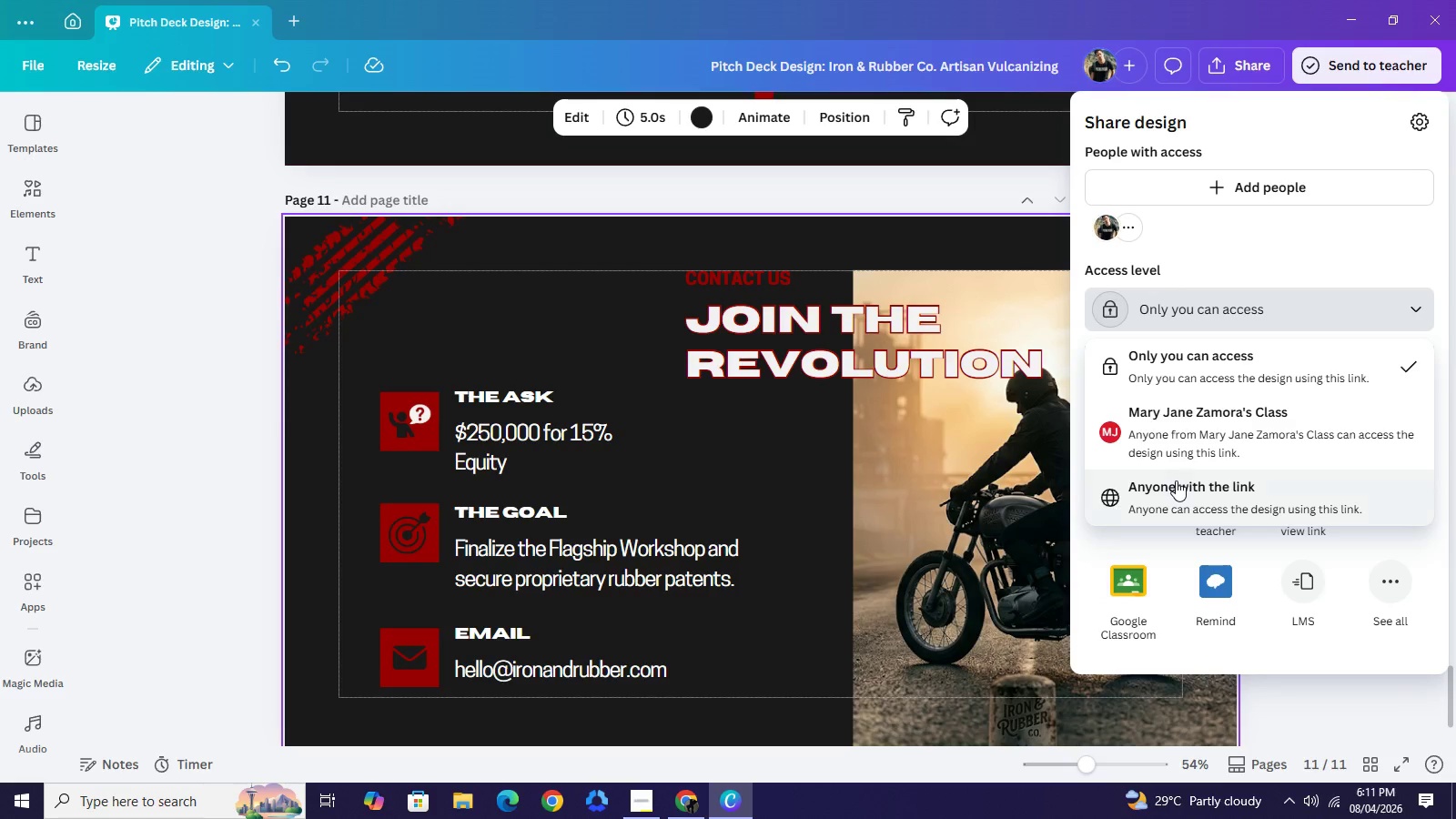 
left_click([1176, 480])
 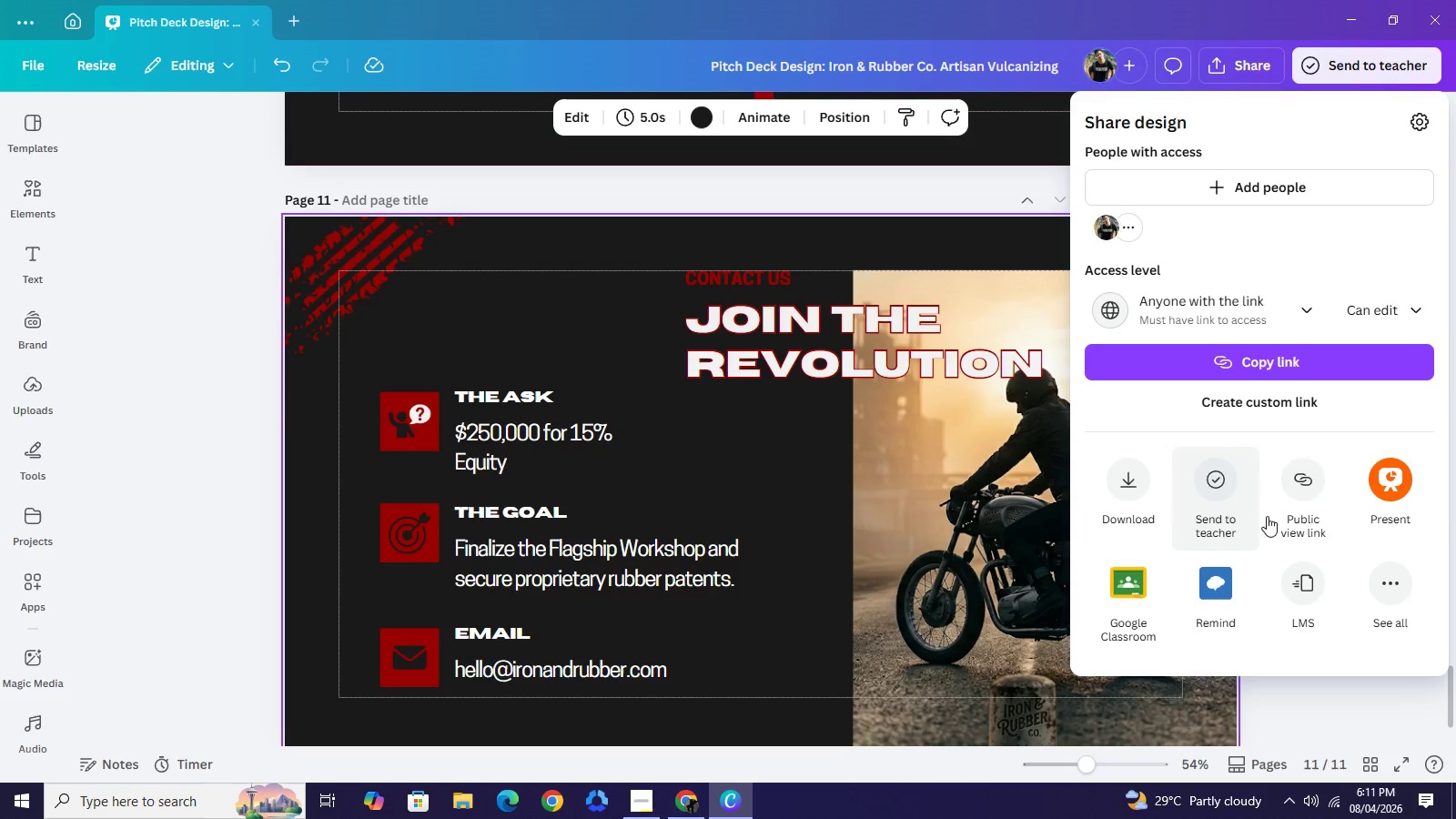 
left_click([1313, 481])
 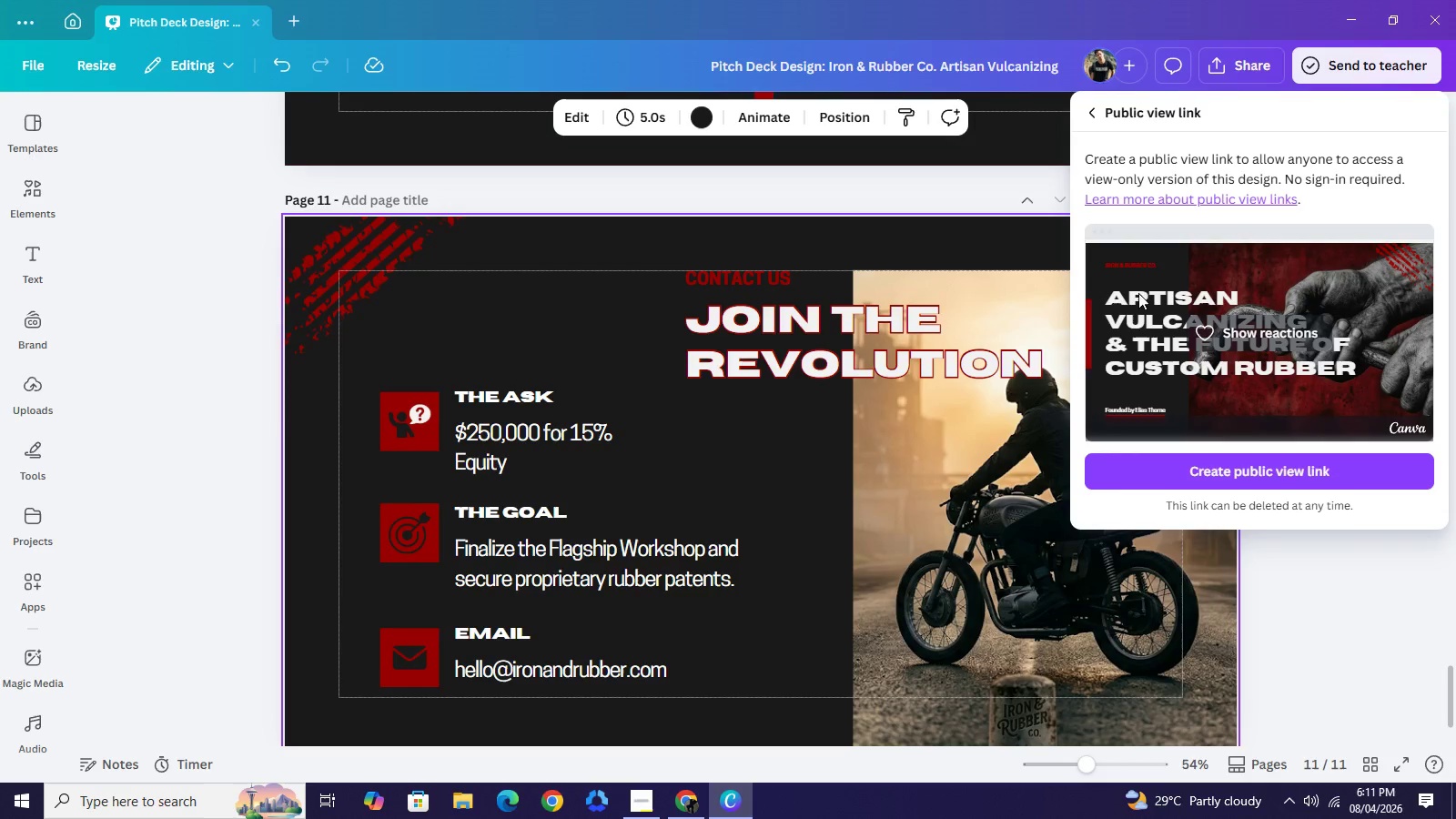 
wait(8.27)
 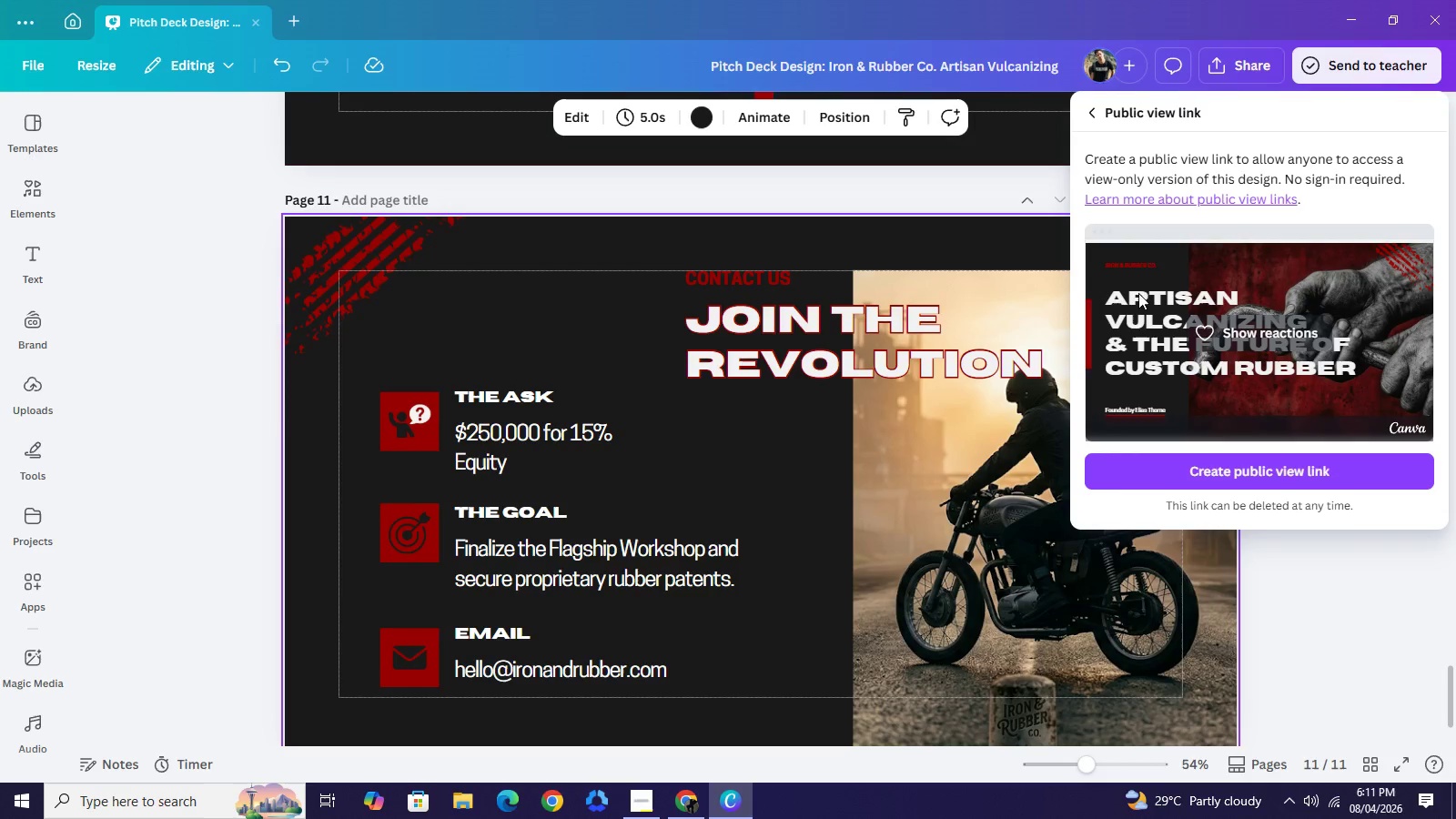 
left_click([1086, 110])
 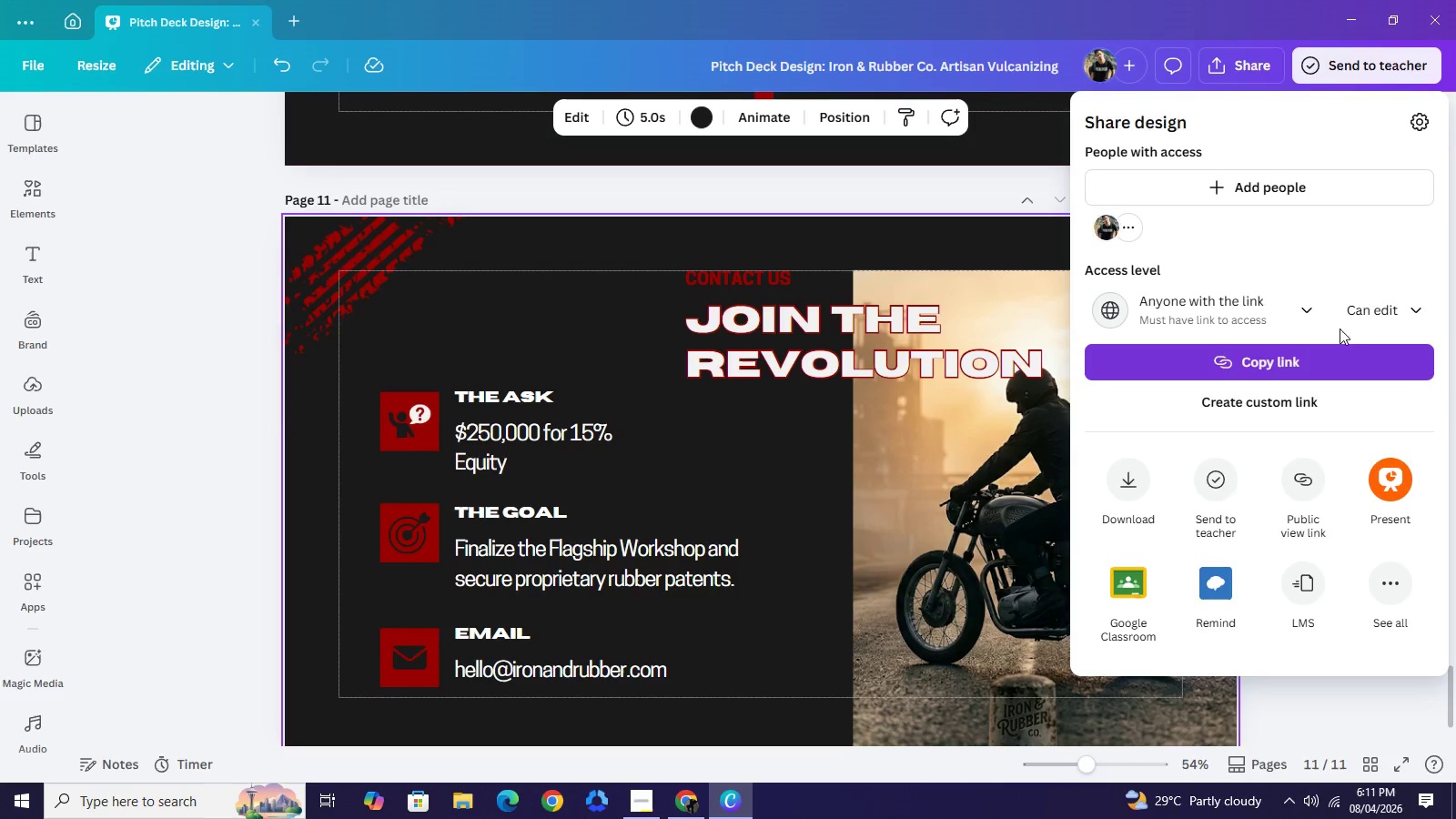 
left_click([1368, 321])
 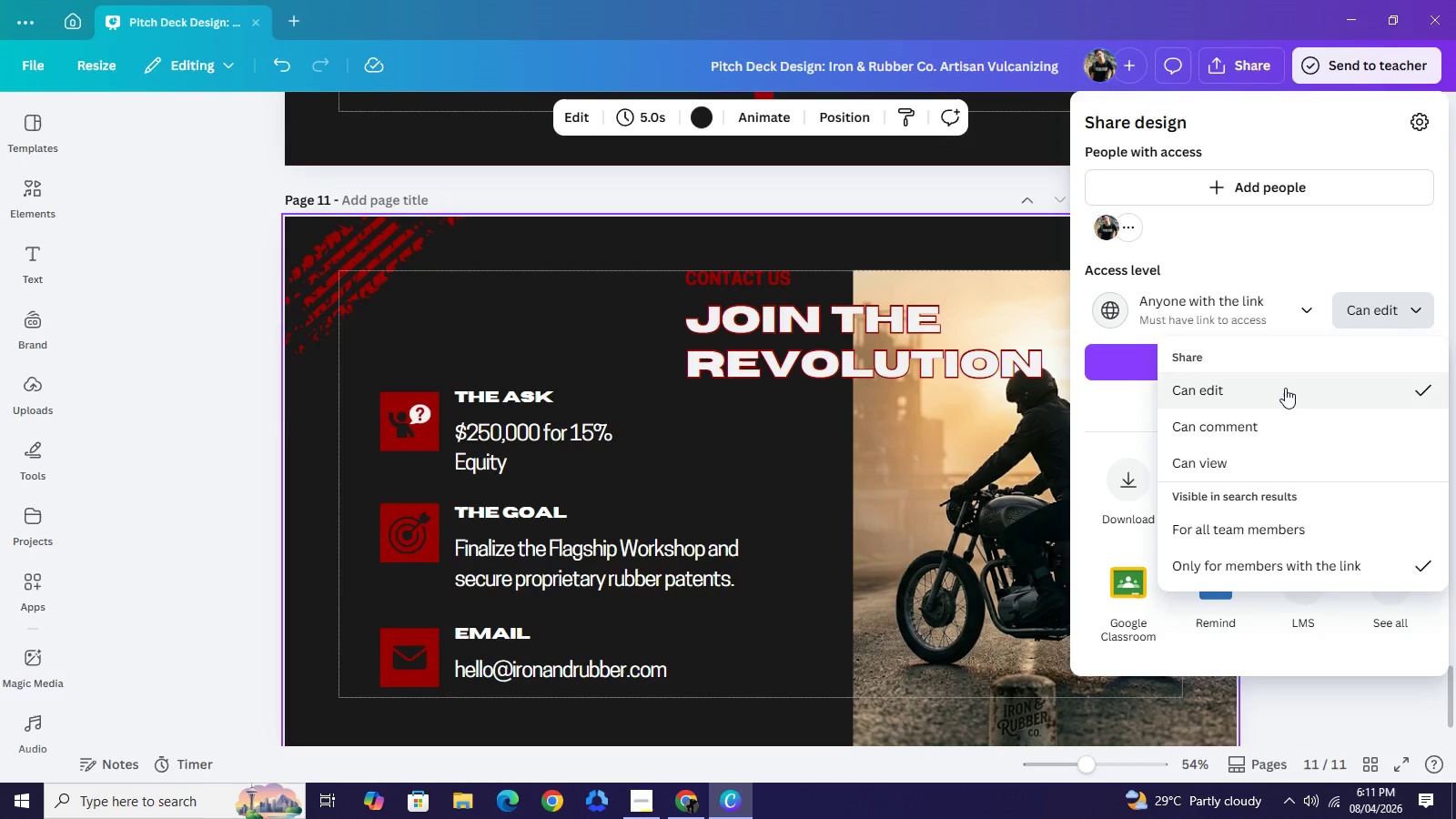 
left_click([1285, 388])
 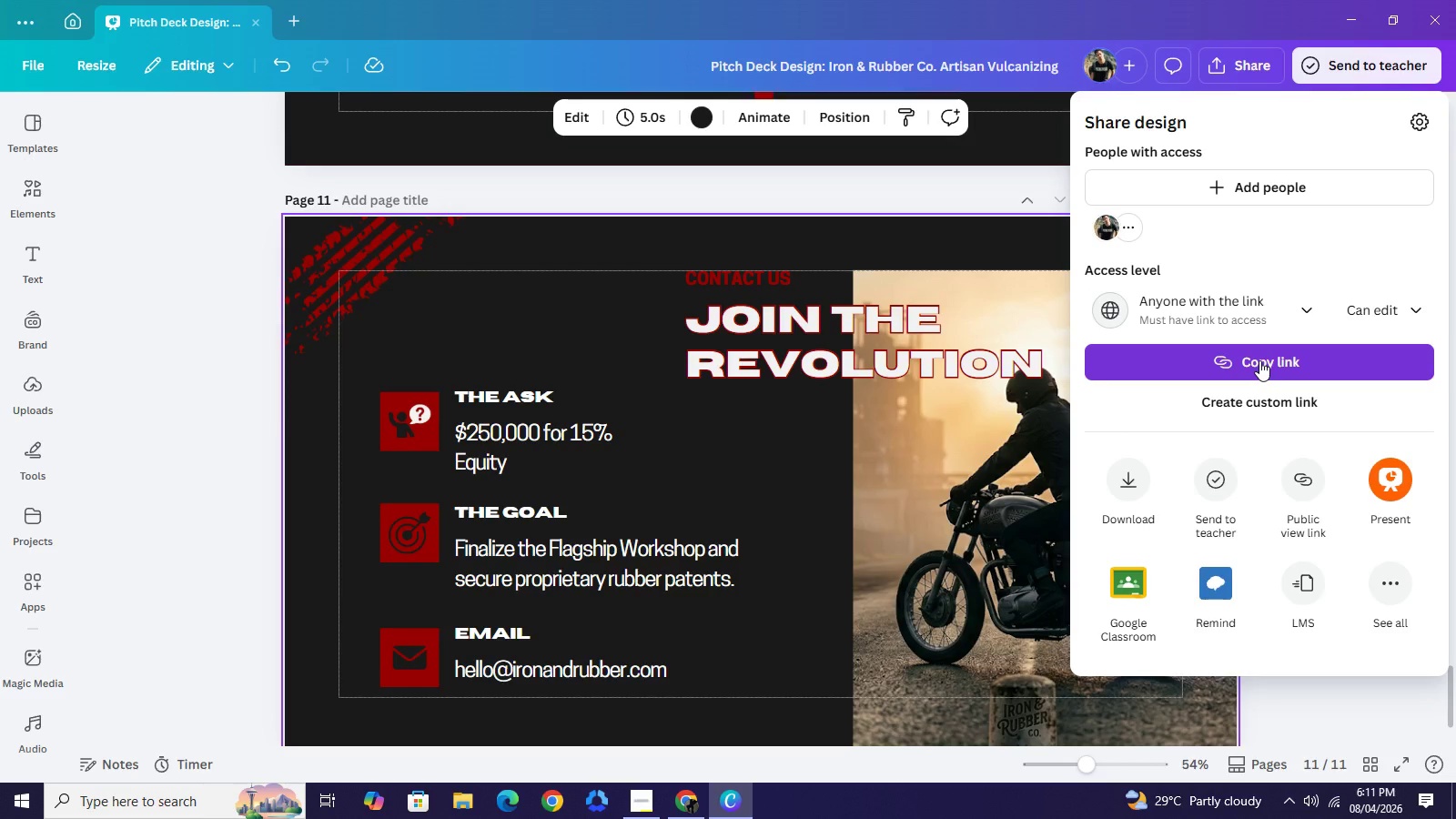 
left_click([1259, 360])
 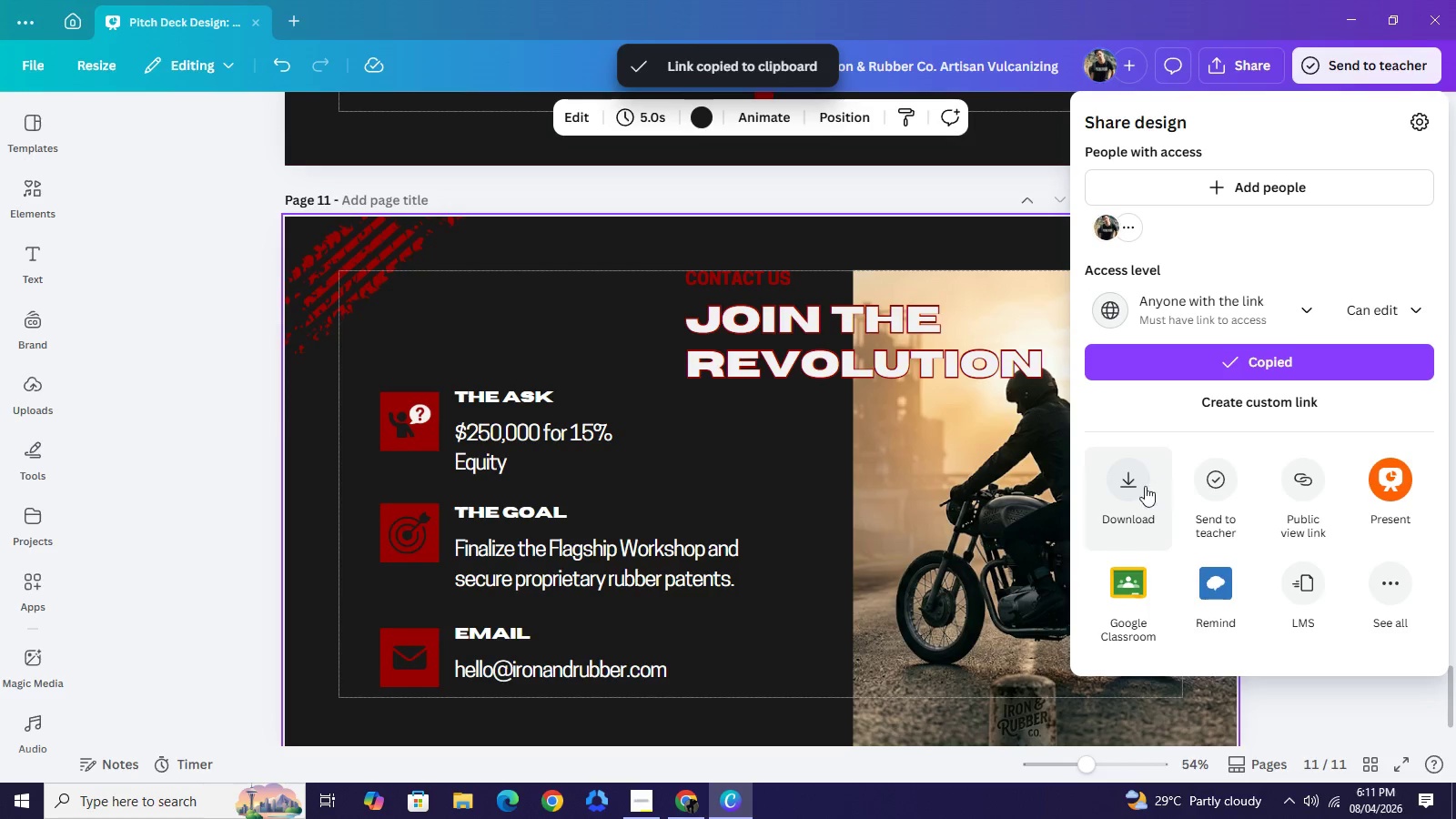 
mouse_move([1127, 478])
 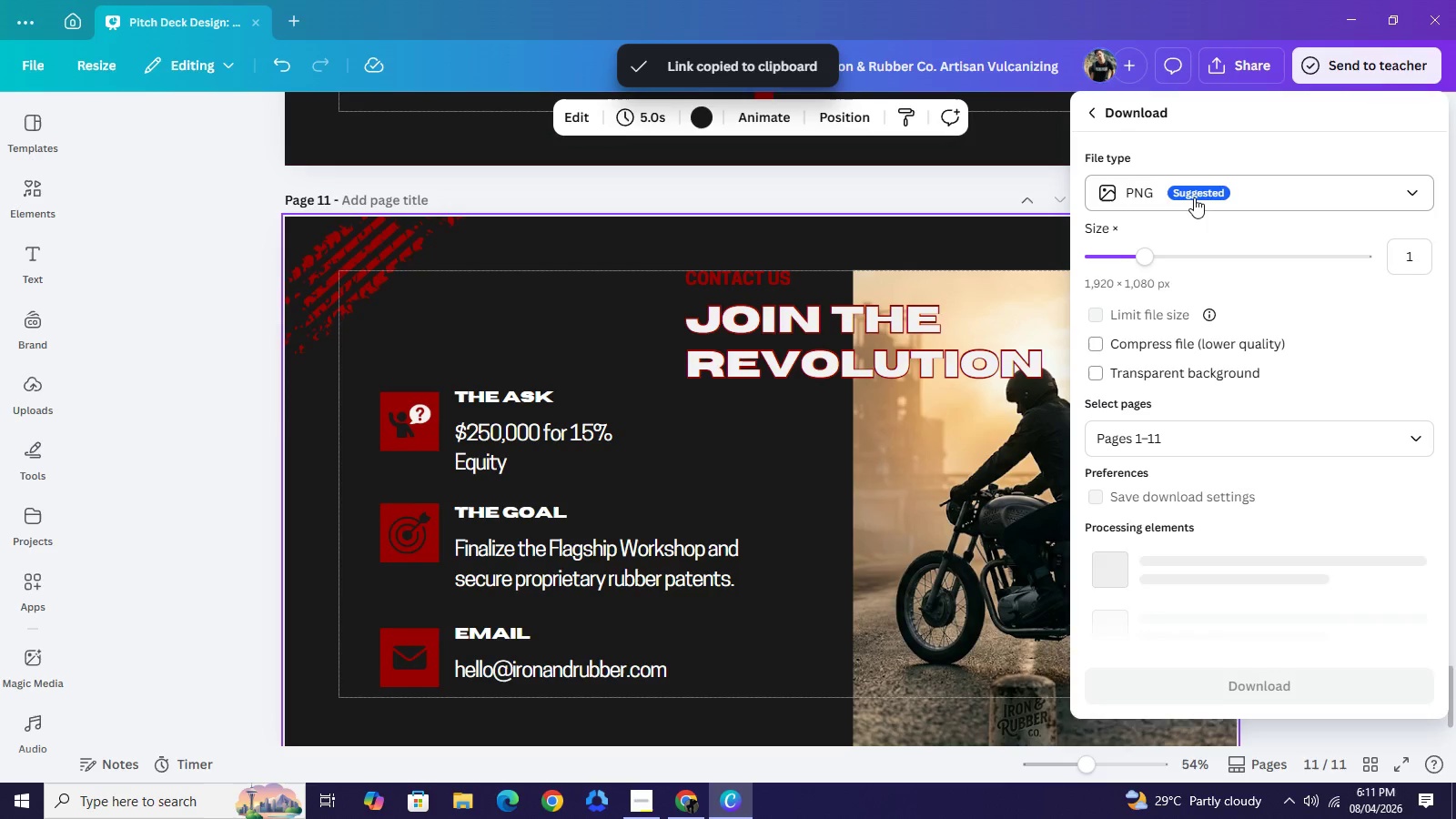 
left_click([1194, 197])
 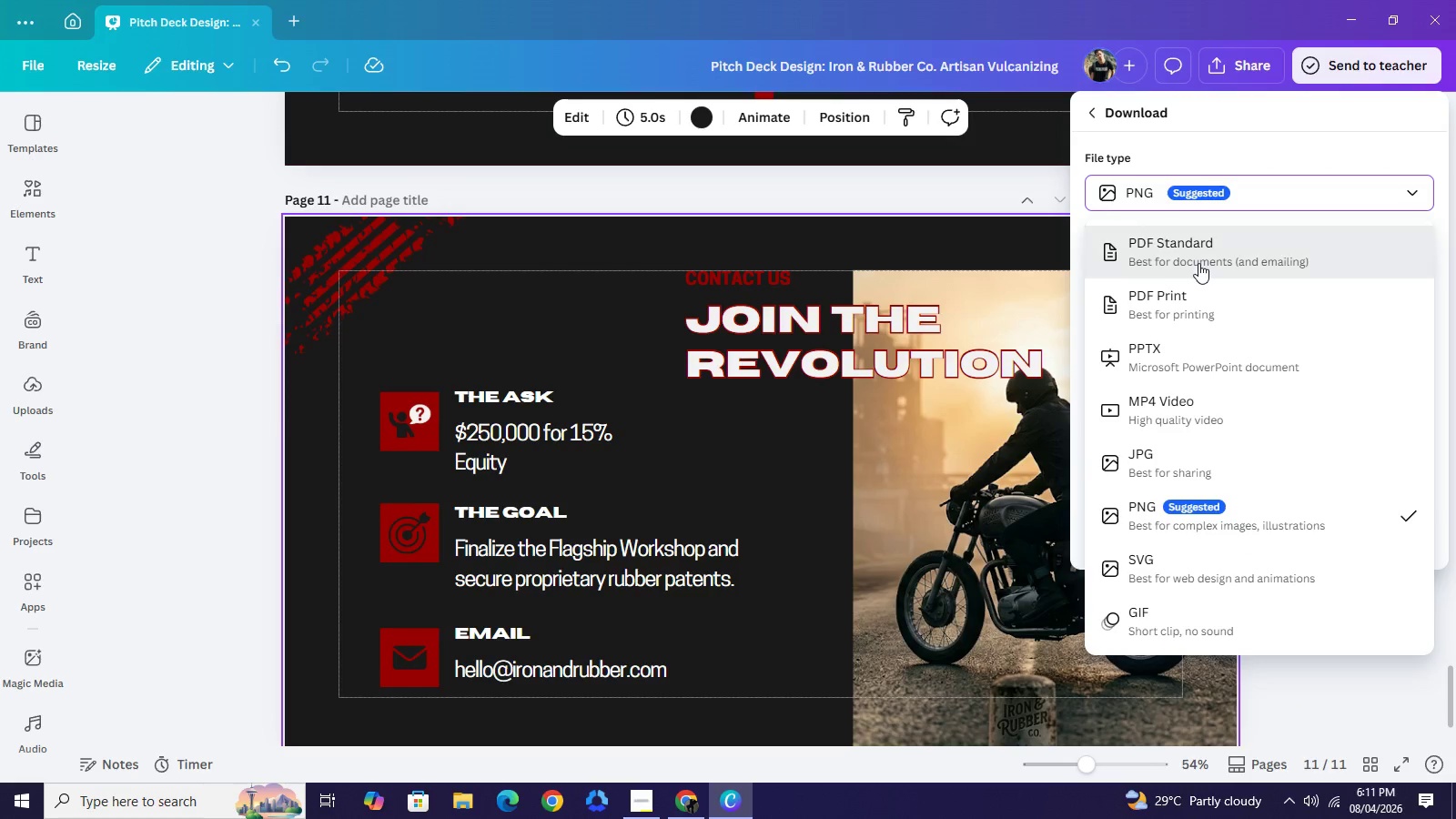 
left_click([1198, 263])
 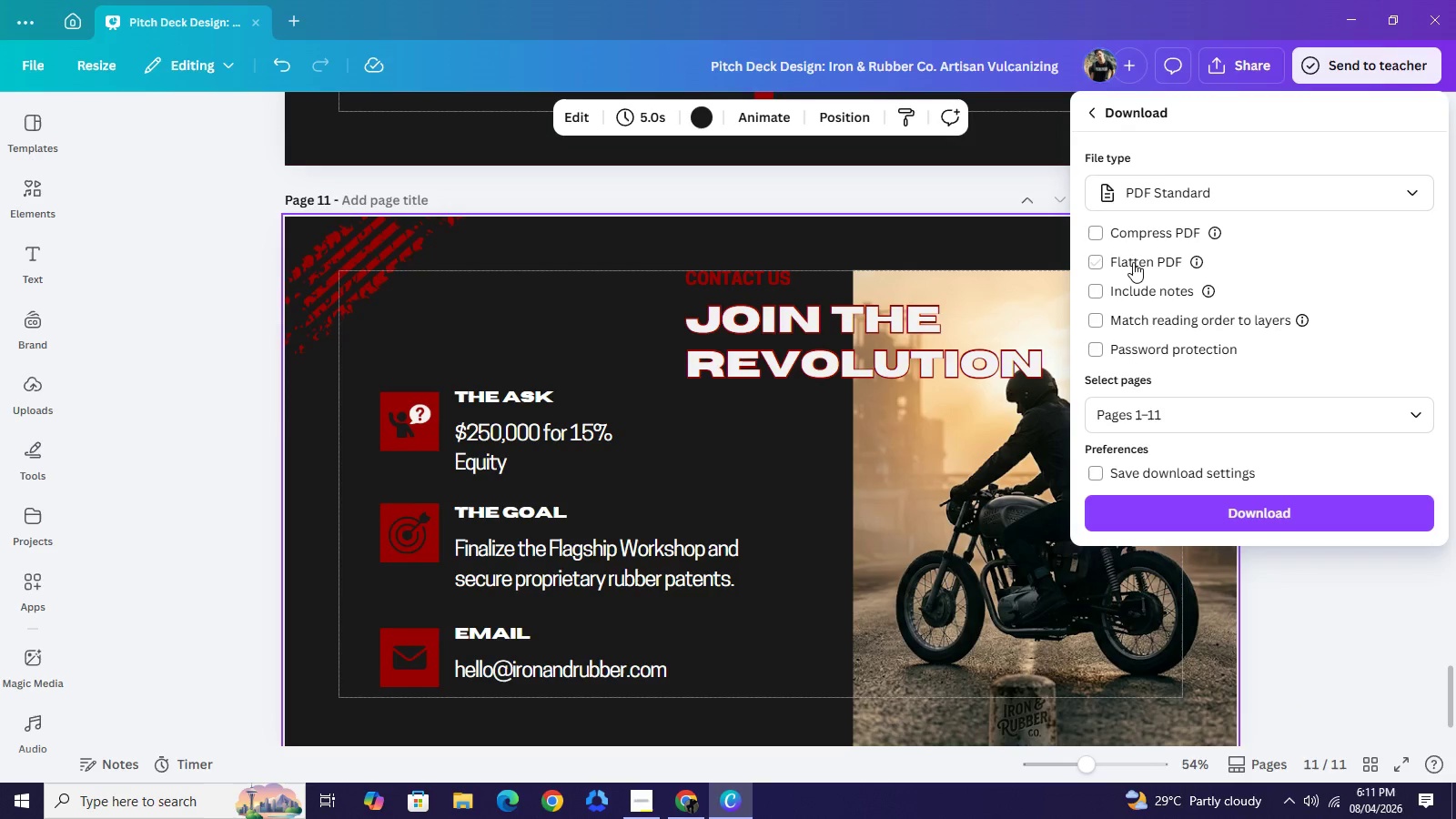 
left_click([1133, 262])
 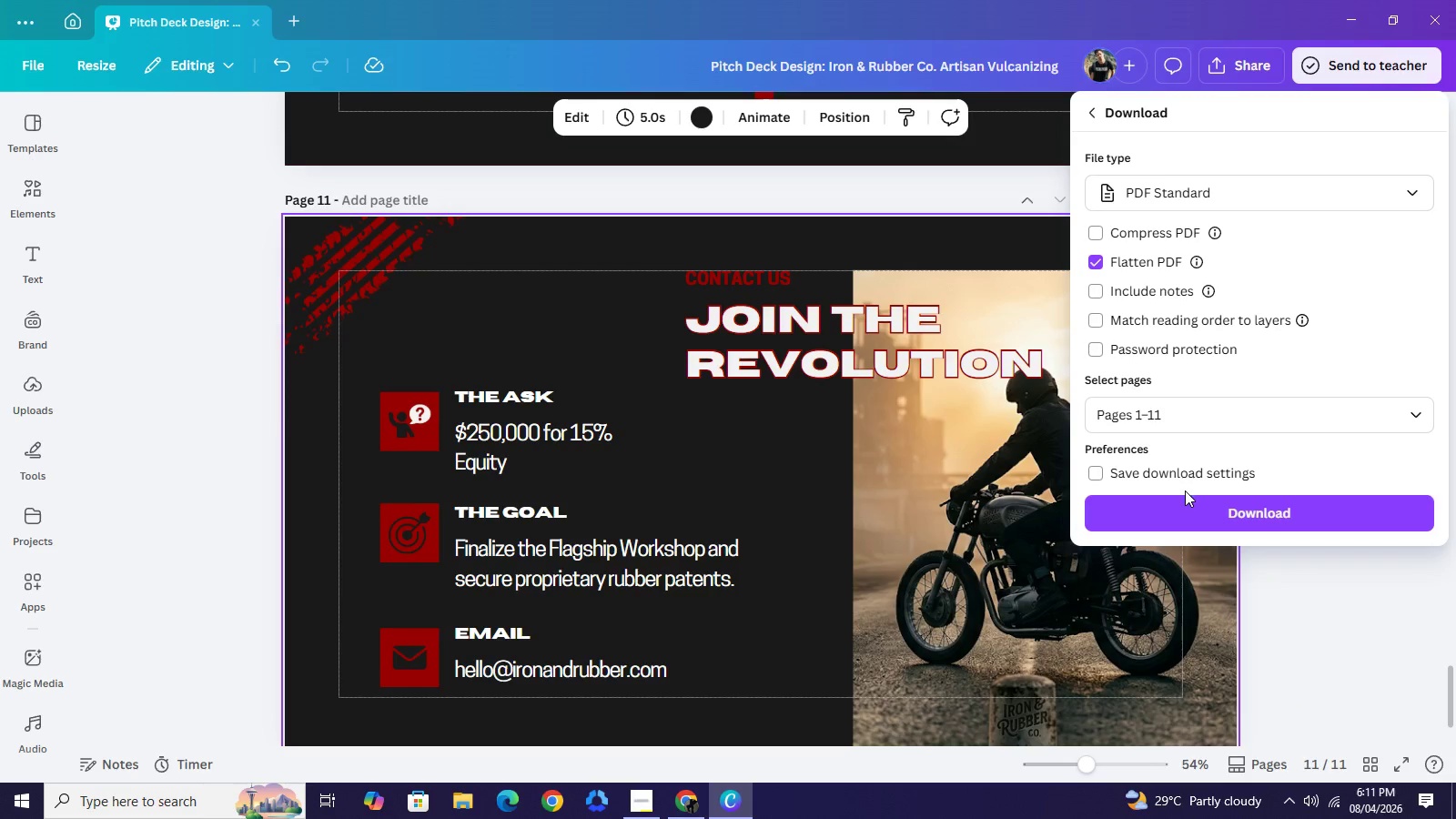 
left_click_drag(start_coordinate=[1184, 490], to_coordinate=[1183, 505])
 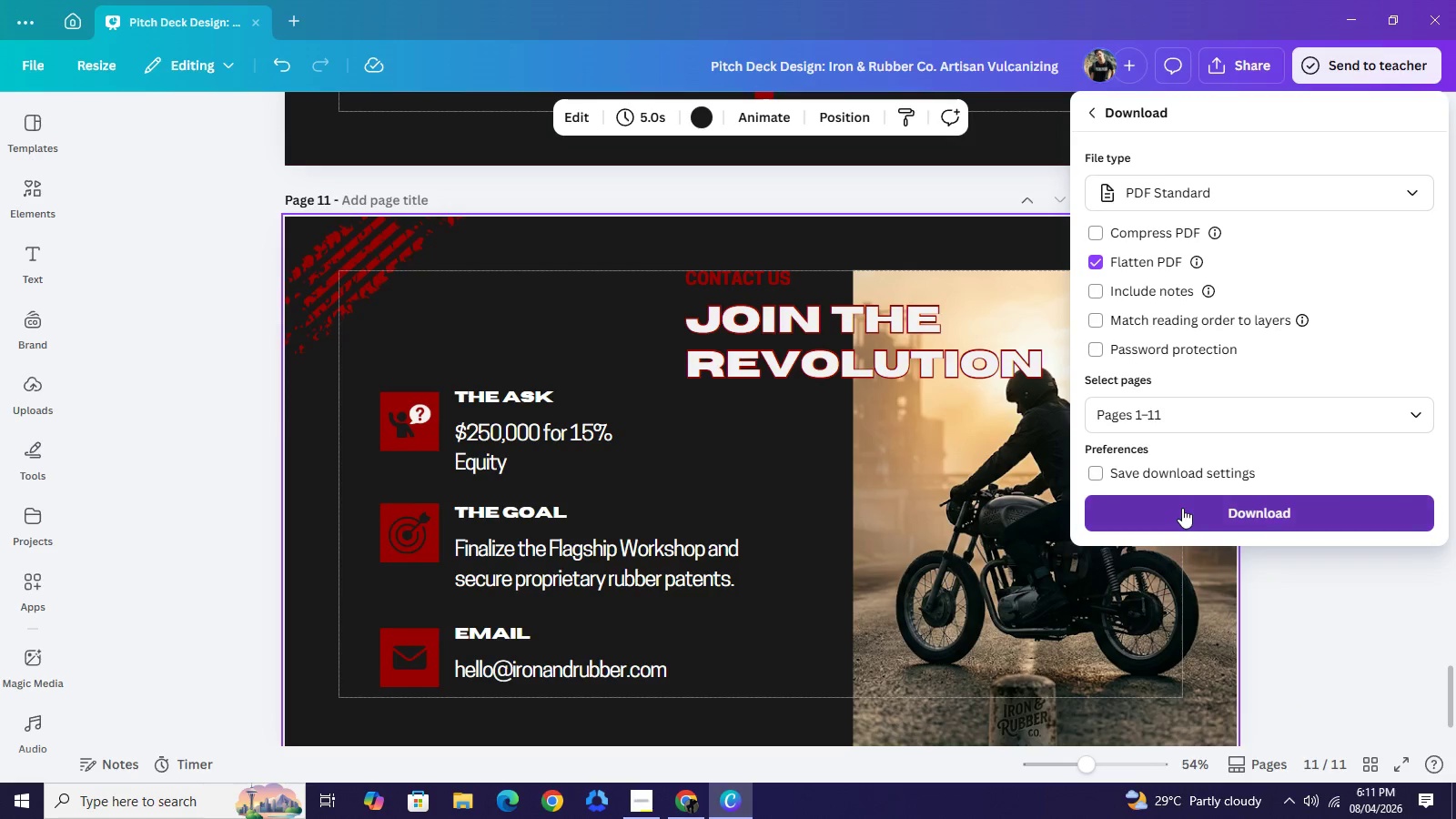 
left_click([1182, 508])
 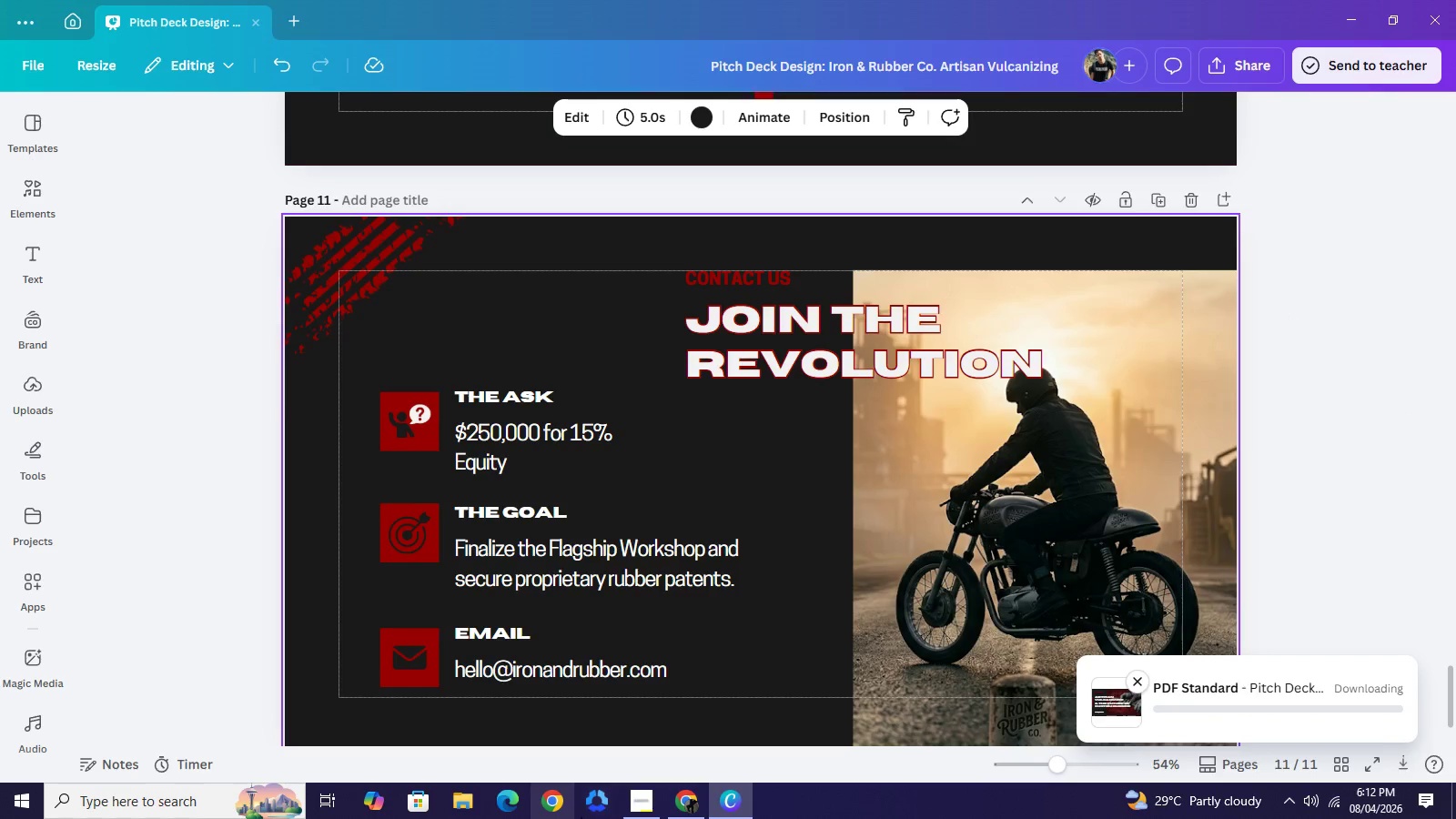 
left_click([628, 808])